 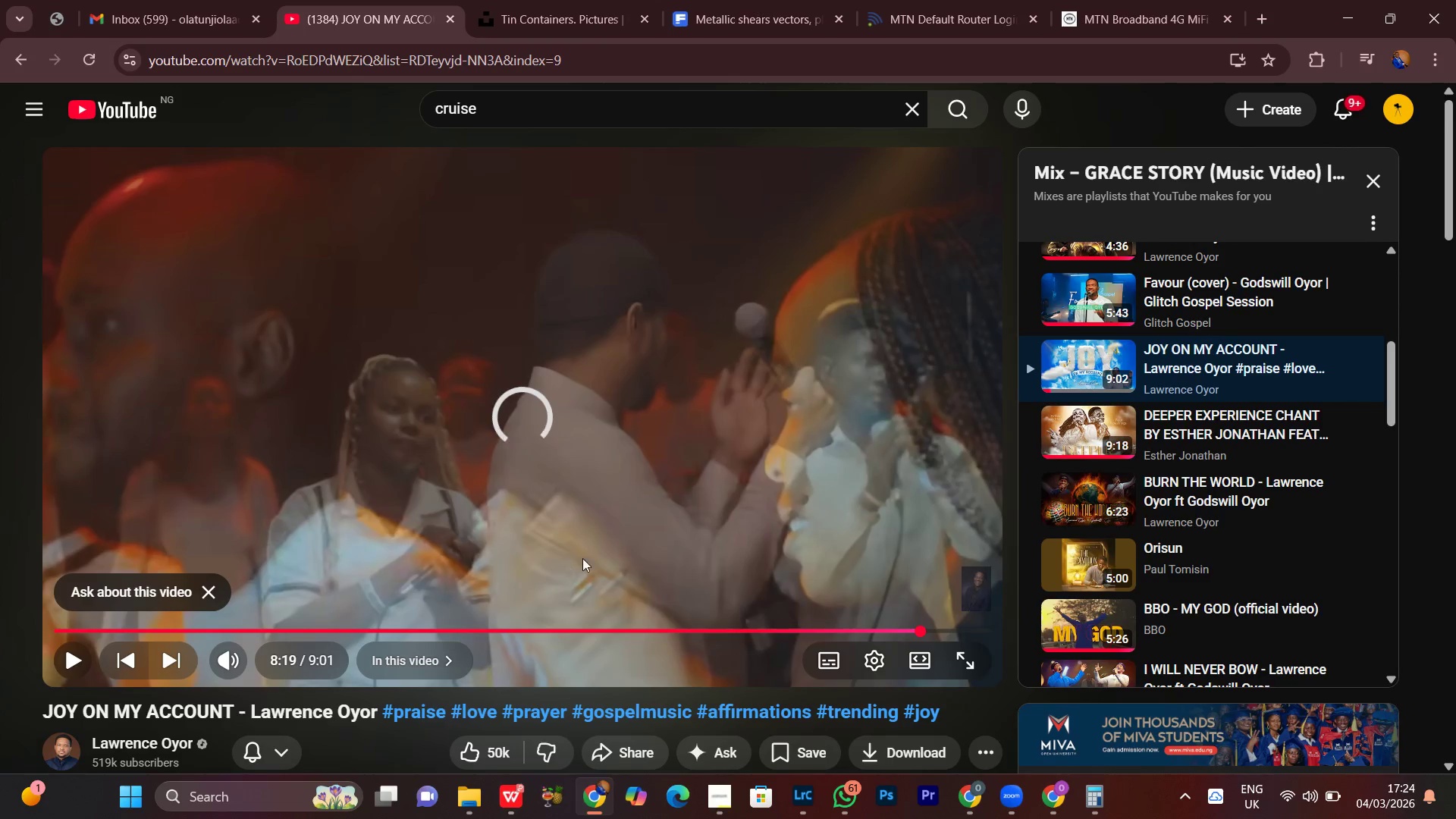 
left_click([62, 658])
 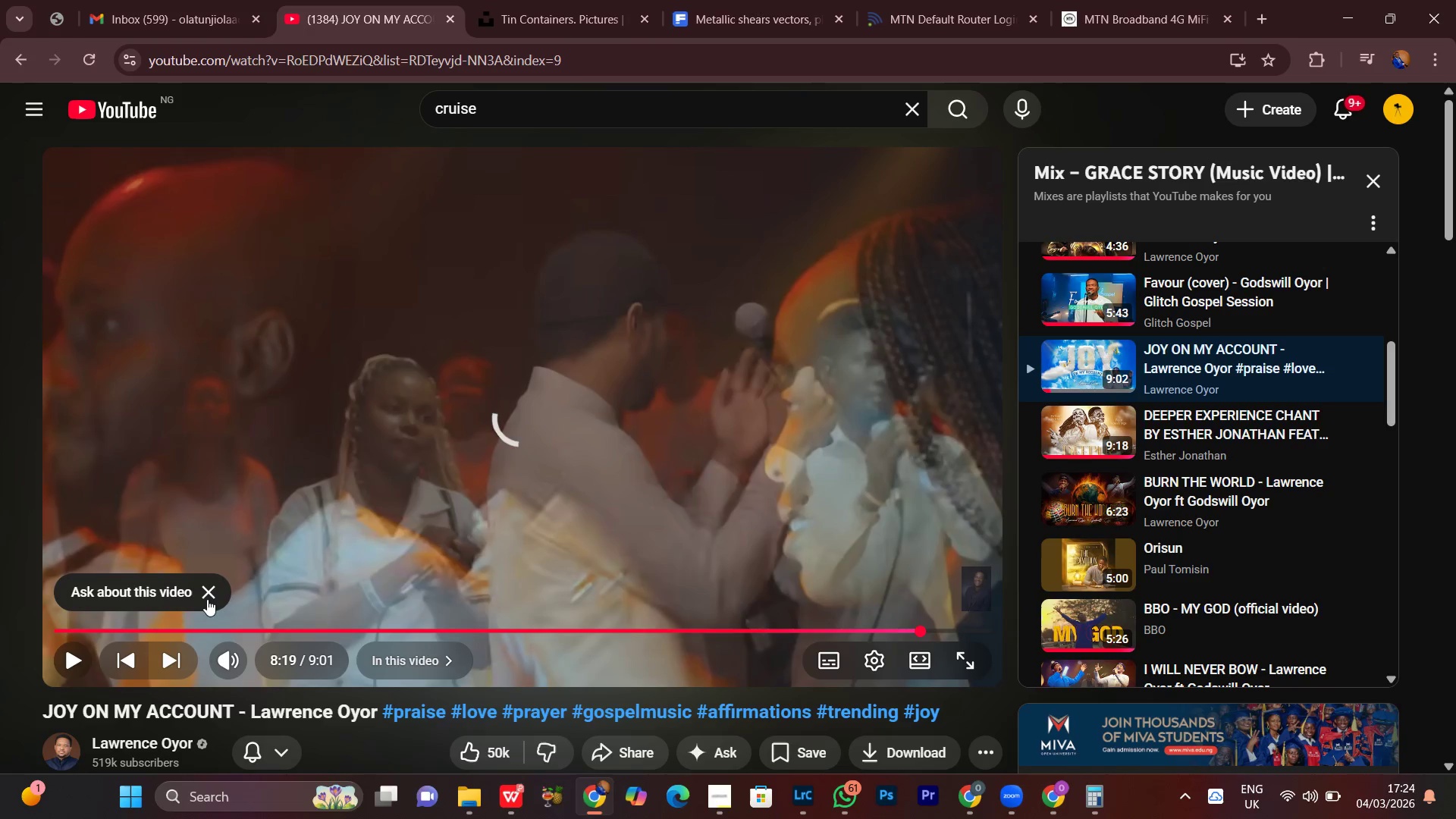 
left_click([207, 599])
 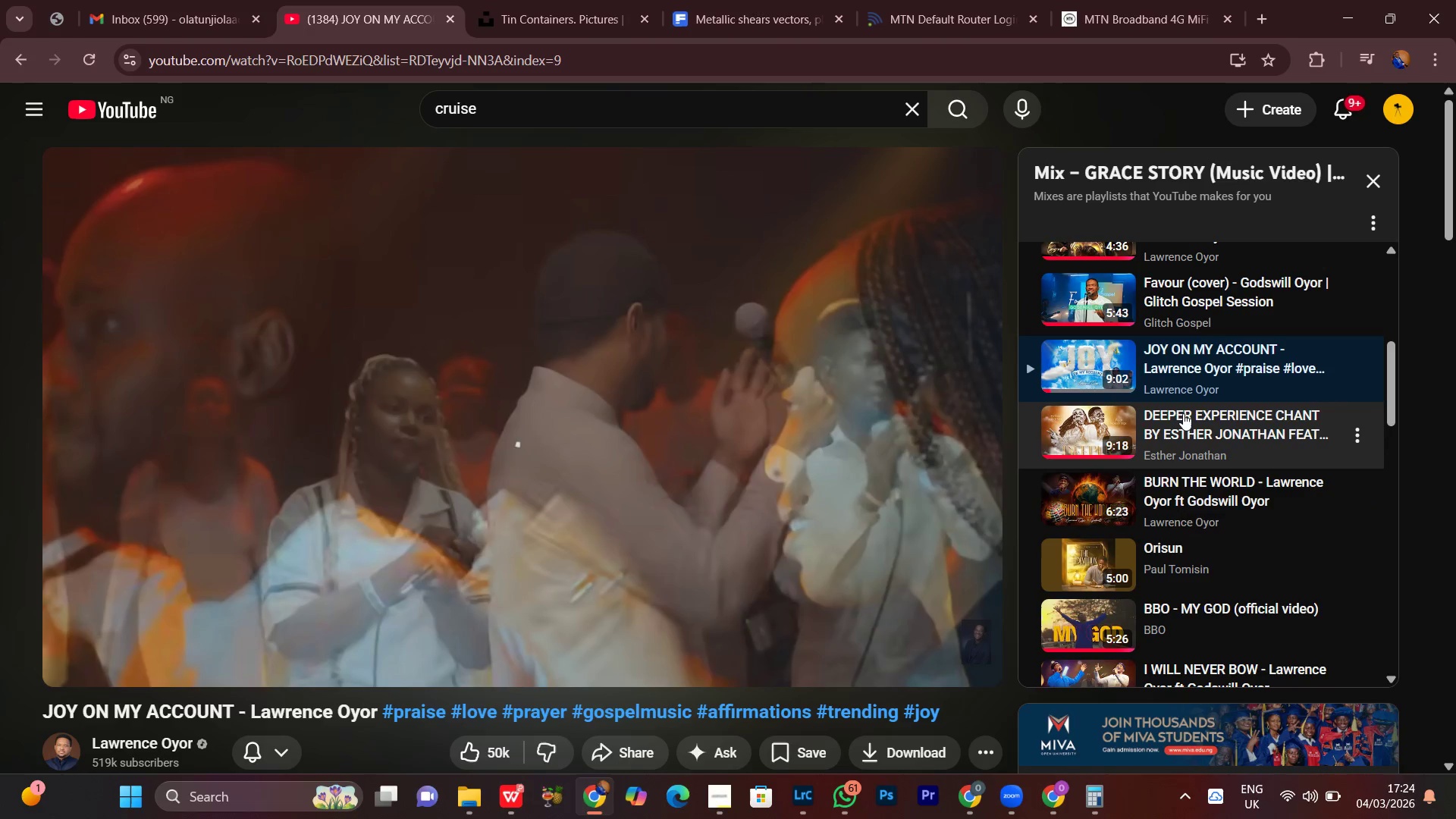 
left_click([1184, 419])
 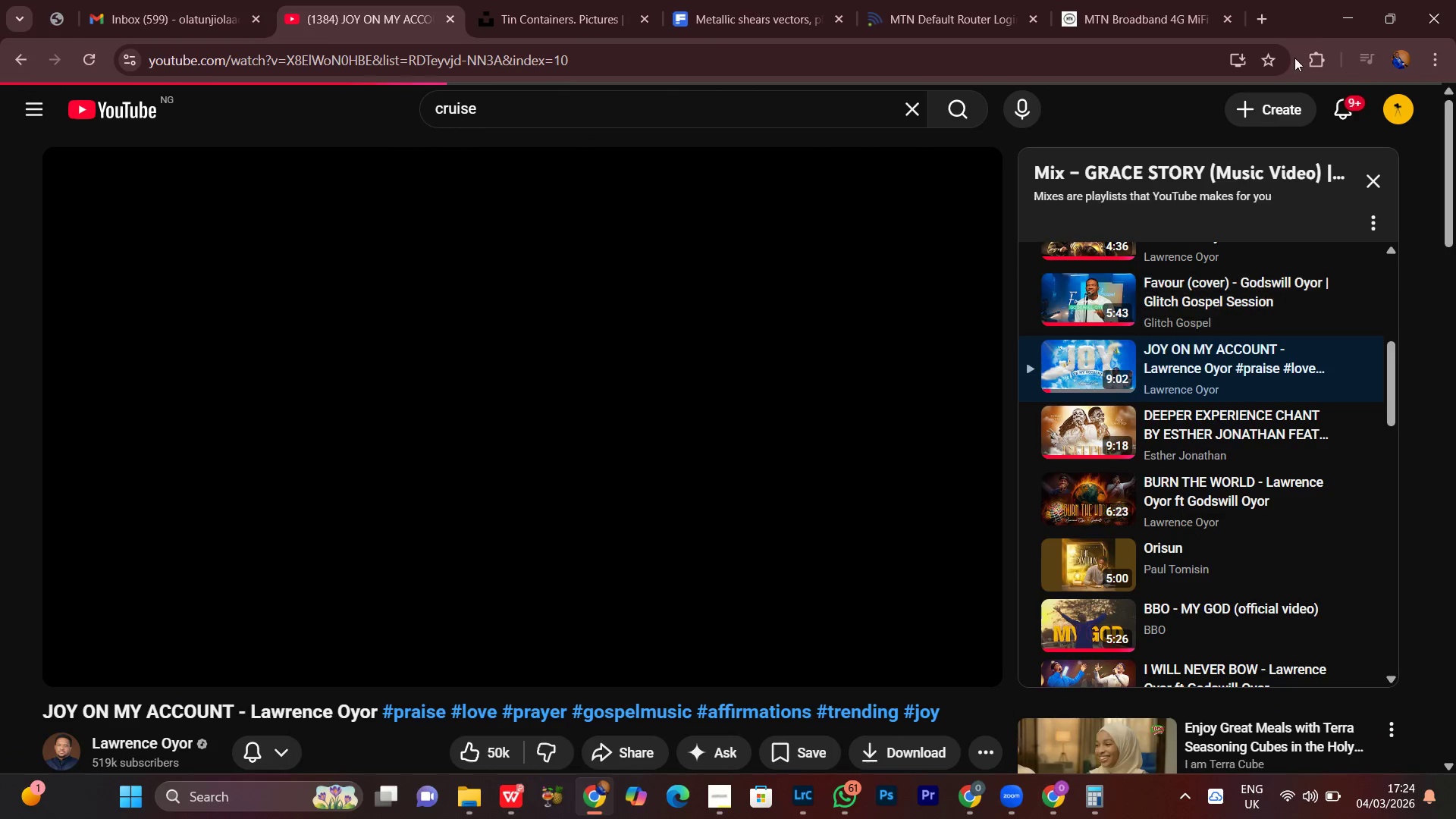 
left_click([1357, 2])